 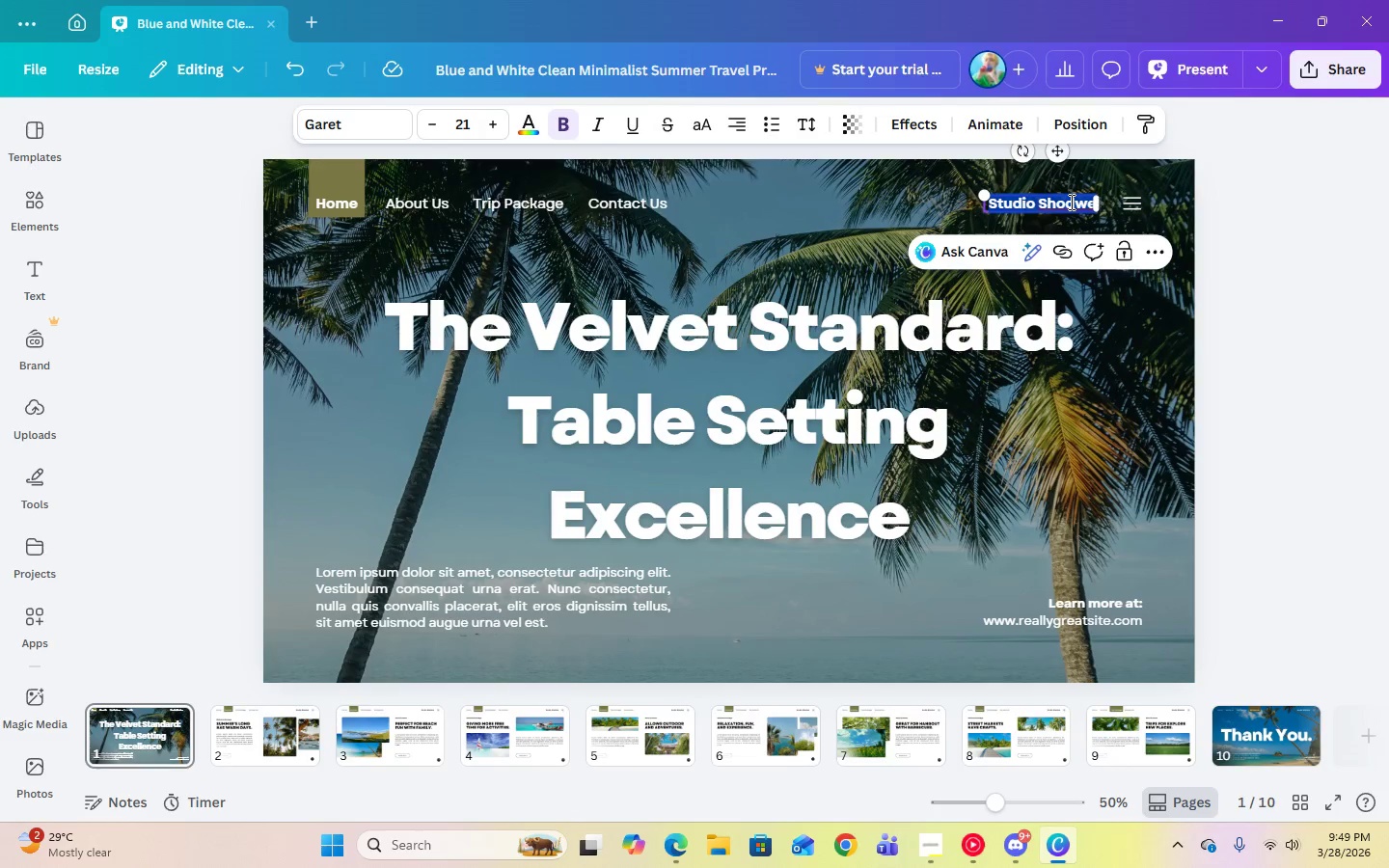 
type(Velvet & Vine)
 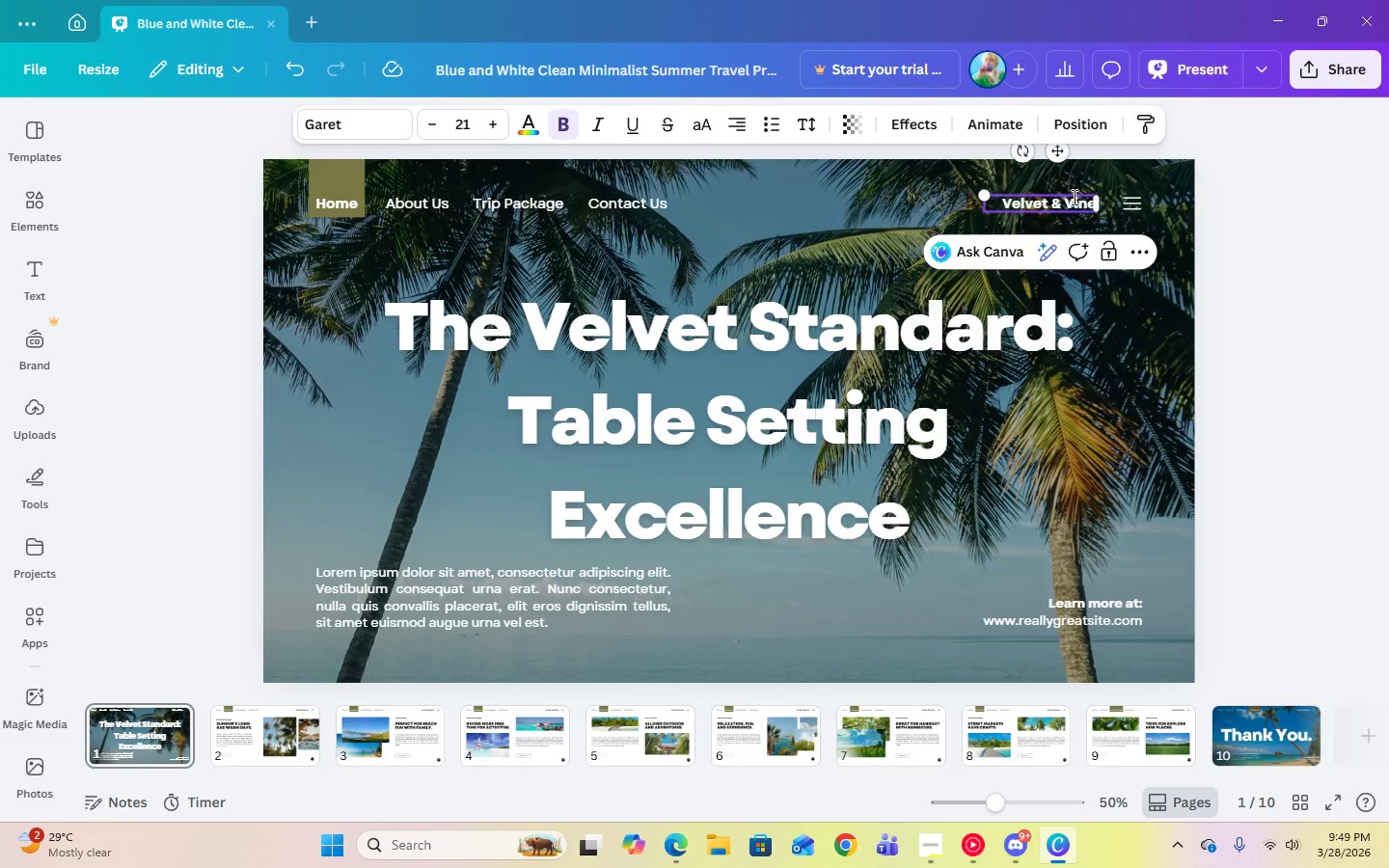 
left_click([1388, 304])
 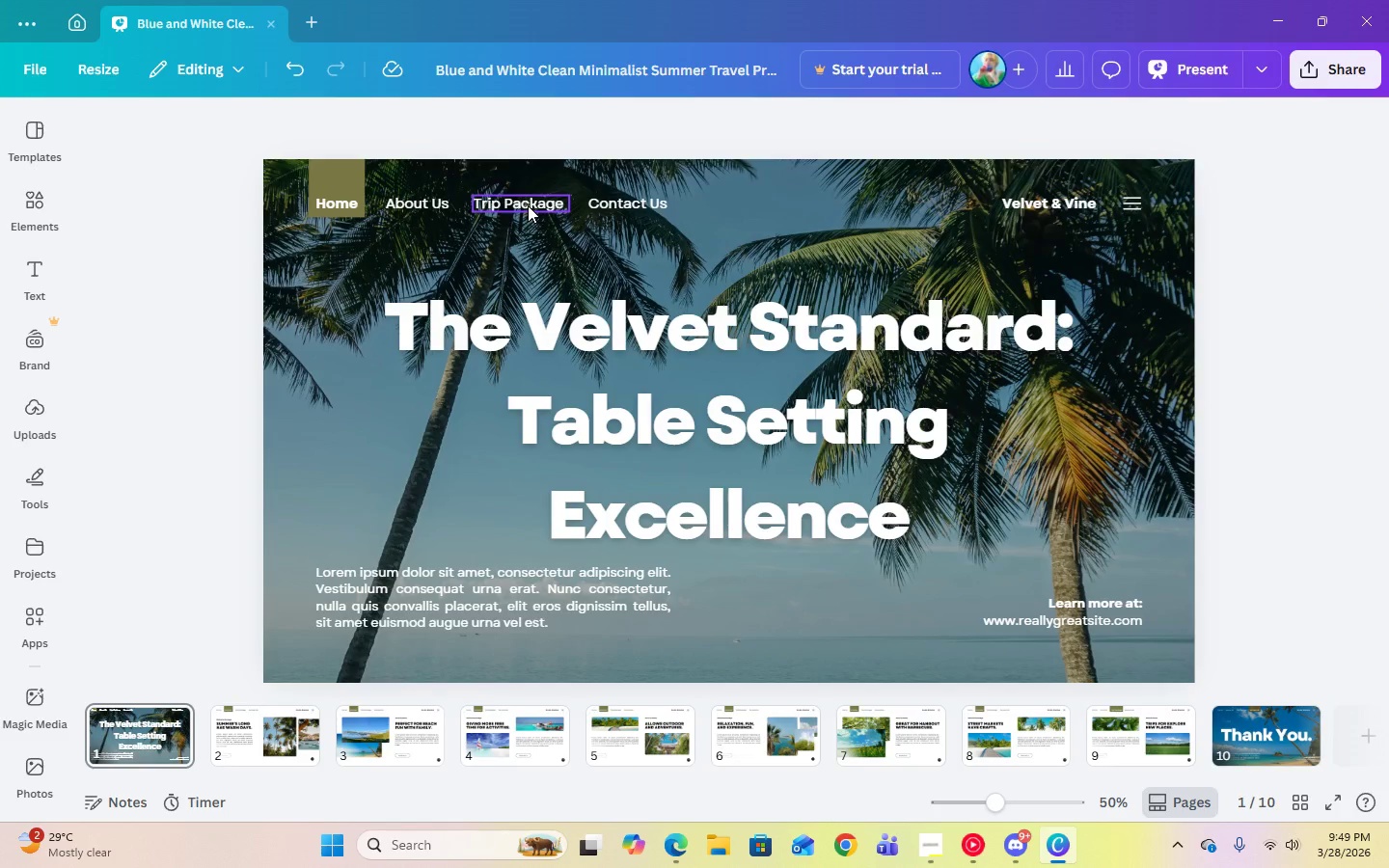 
double_click([528, 205])
 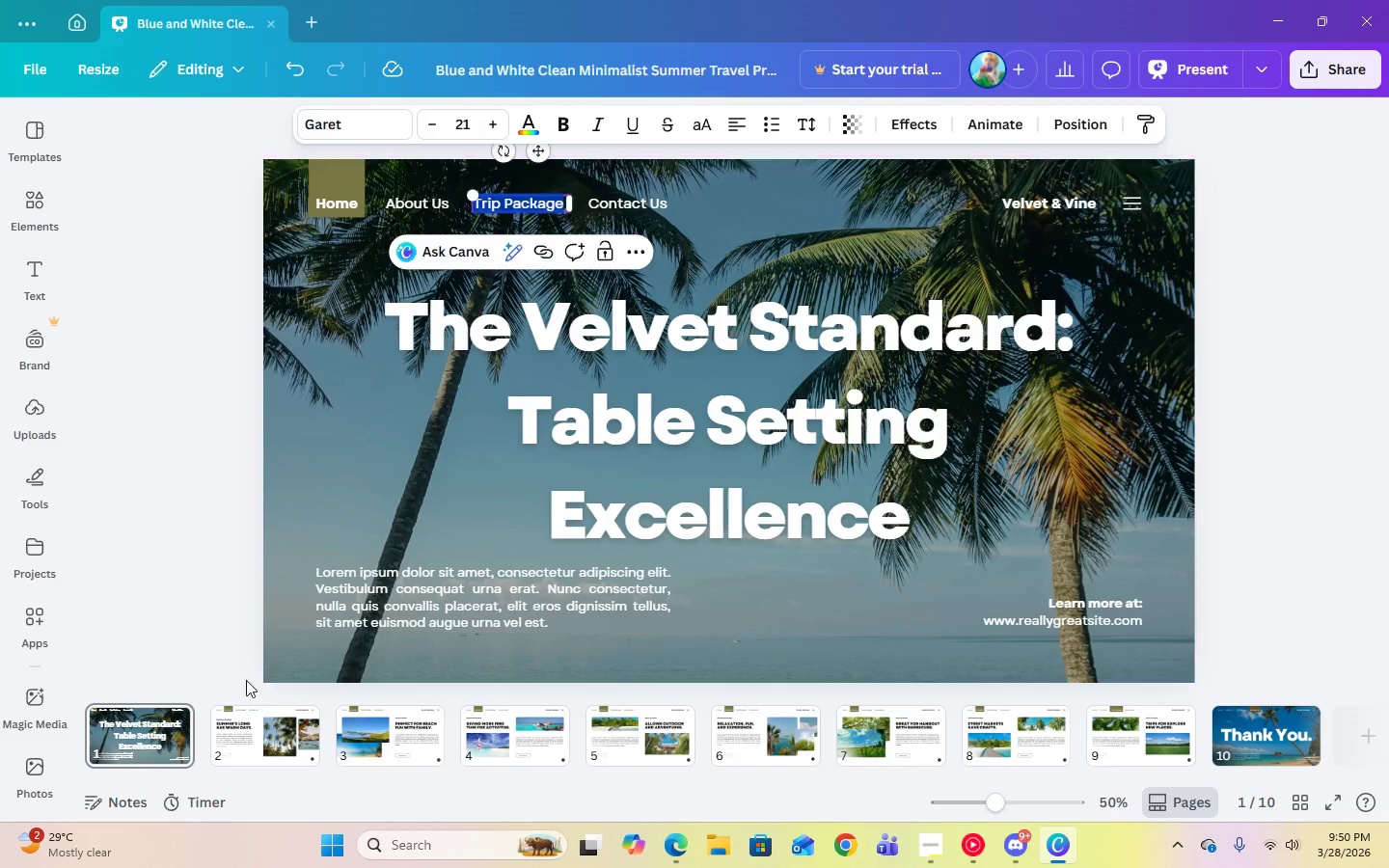 
left_click([256, 731])
 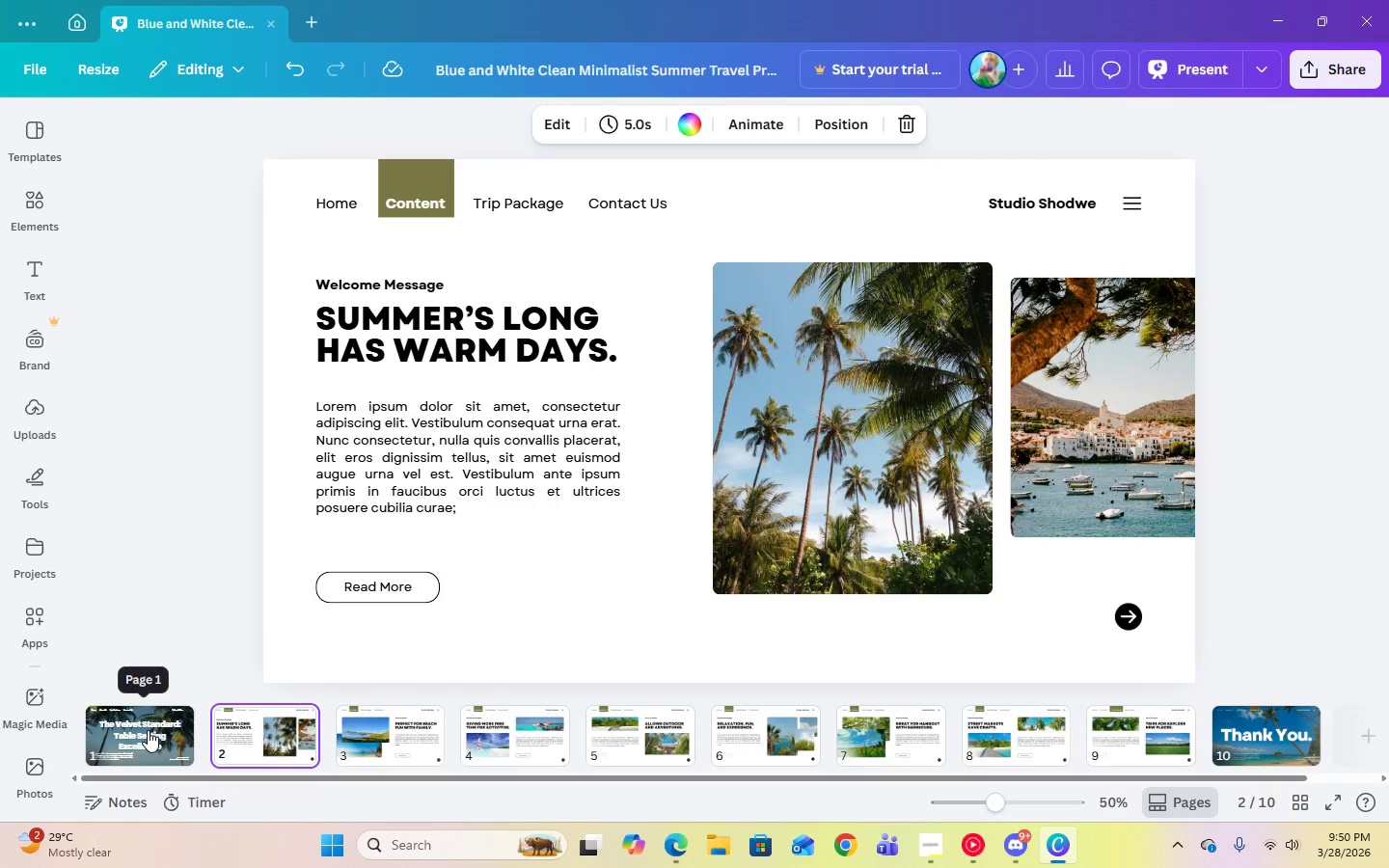 
left_click([148, 730])
 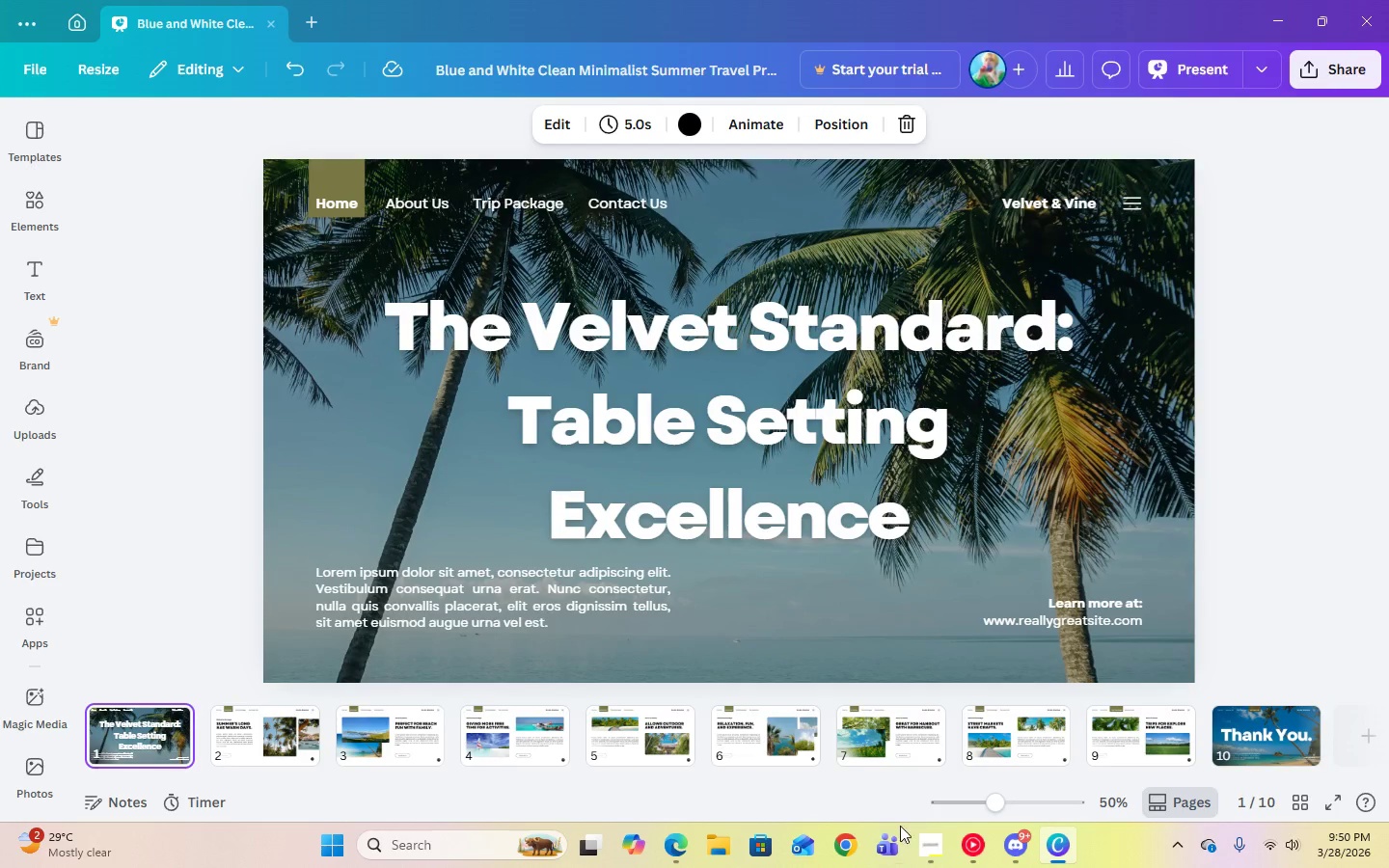 
left_click([923, 845])